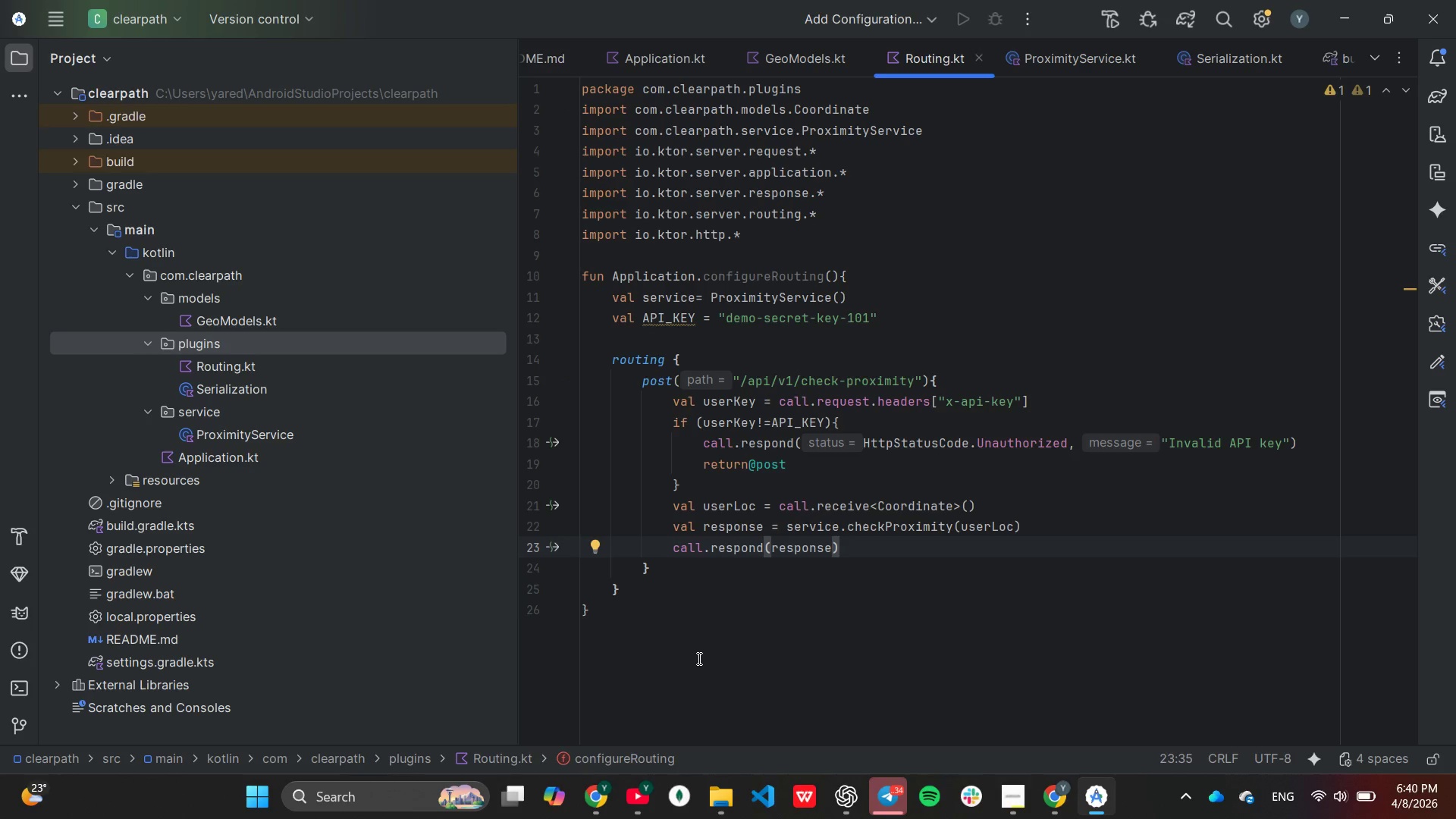 
left_click([698, 658])
 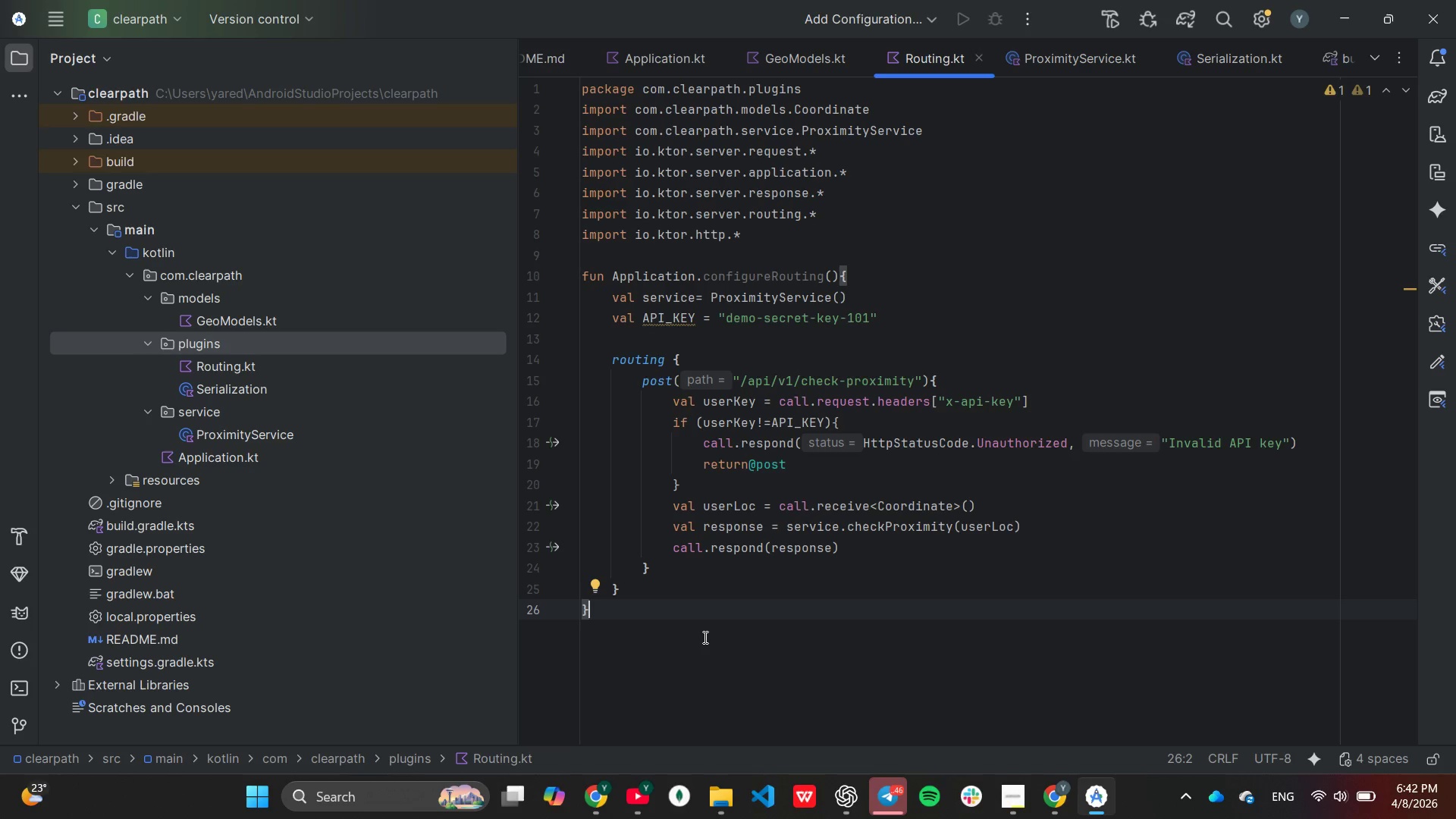 
wait(111.89)
 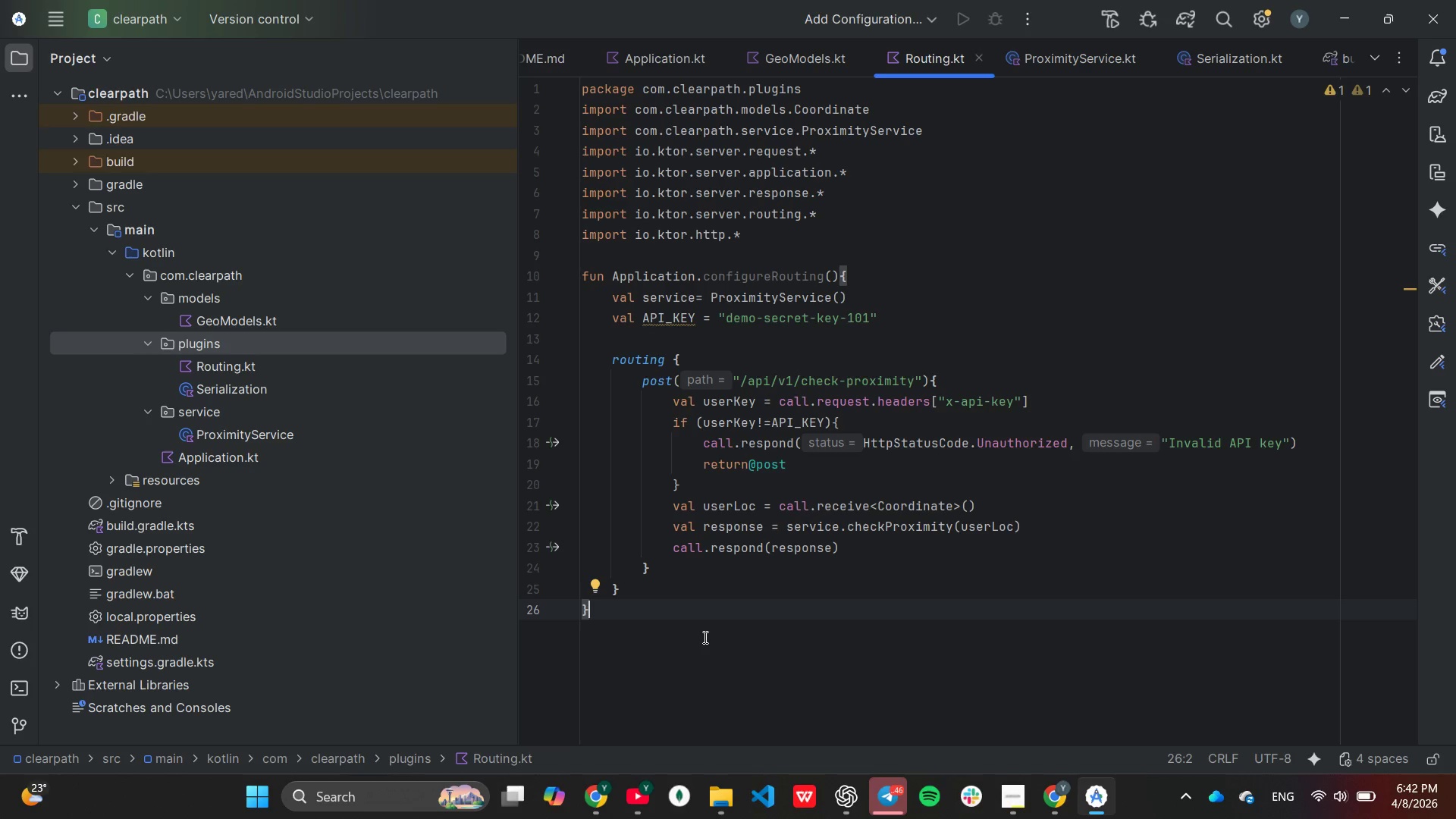 
scroll: coordinate [736, 382], scroll_direction: up, amount: 1.0
 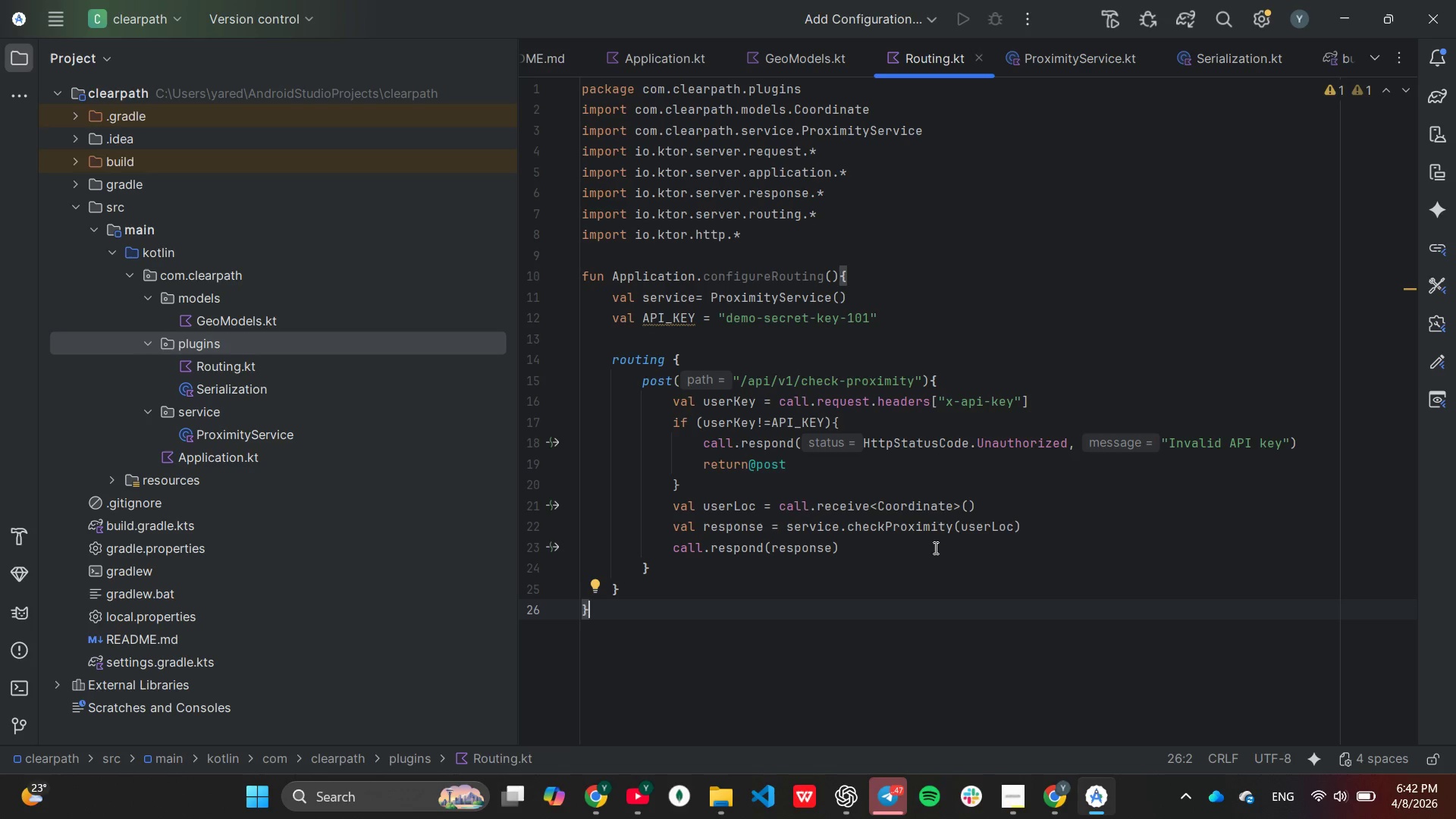 
left_click([1014, 802])